 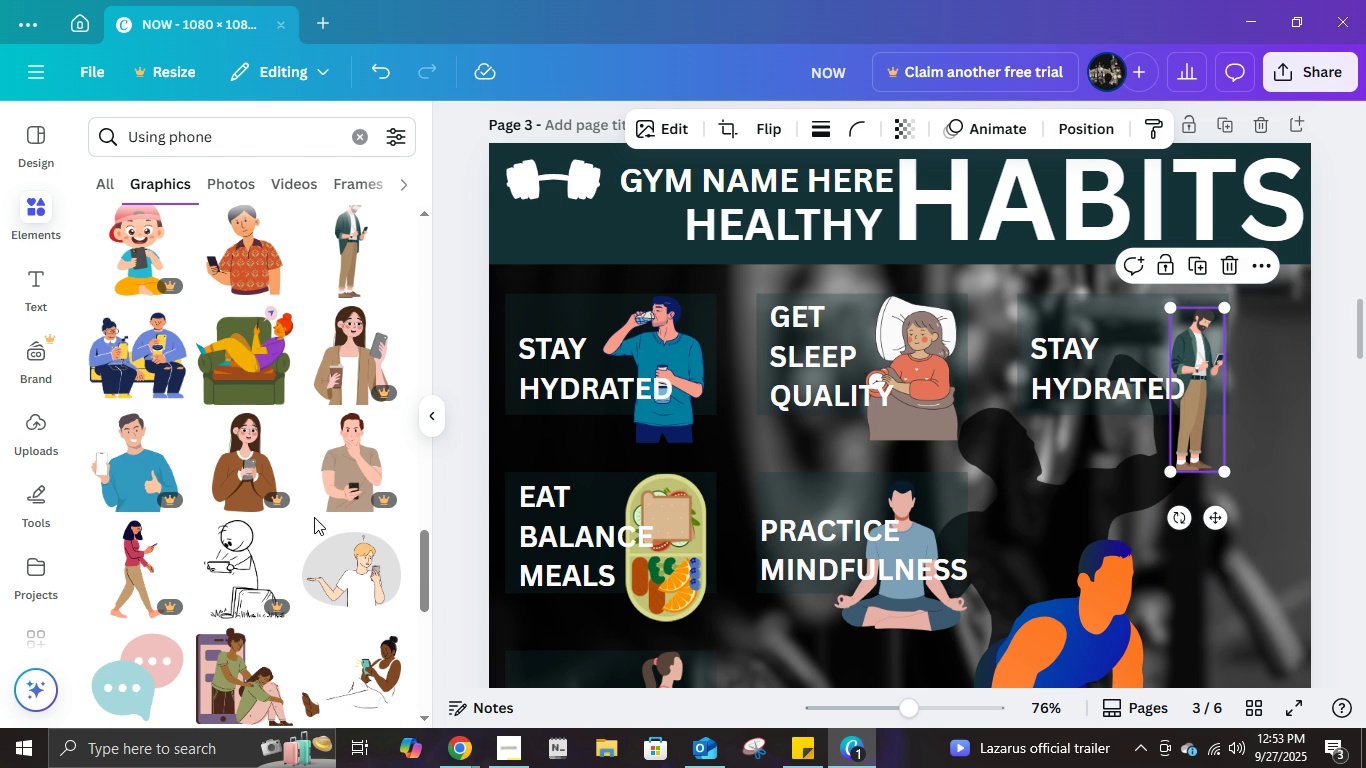 
scroll: coordinate [297, 495], scroll_direction: down, amount: 13.0
 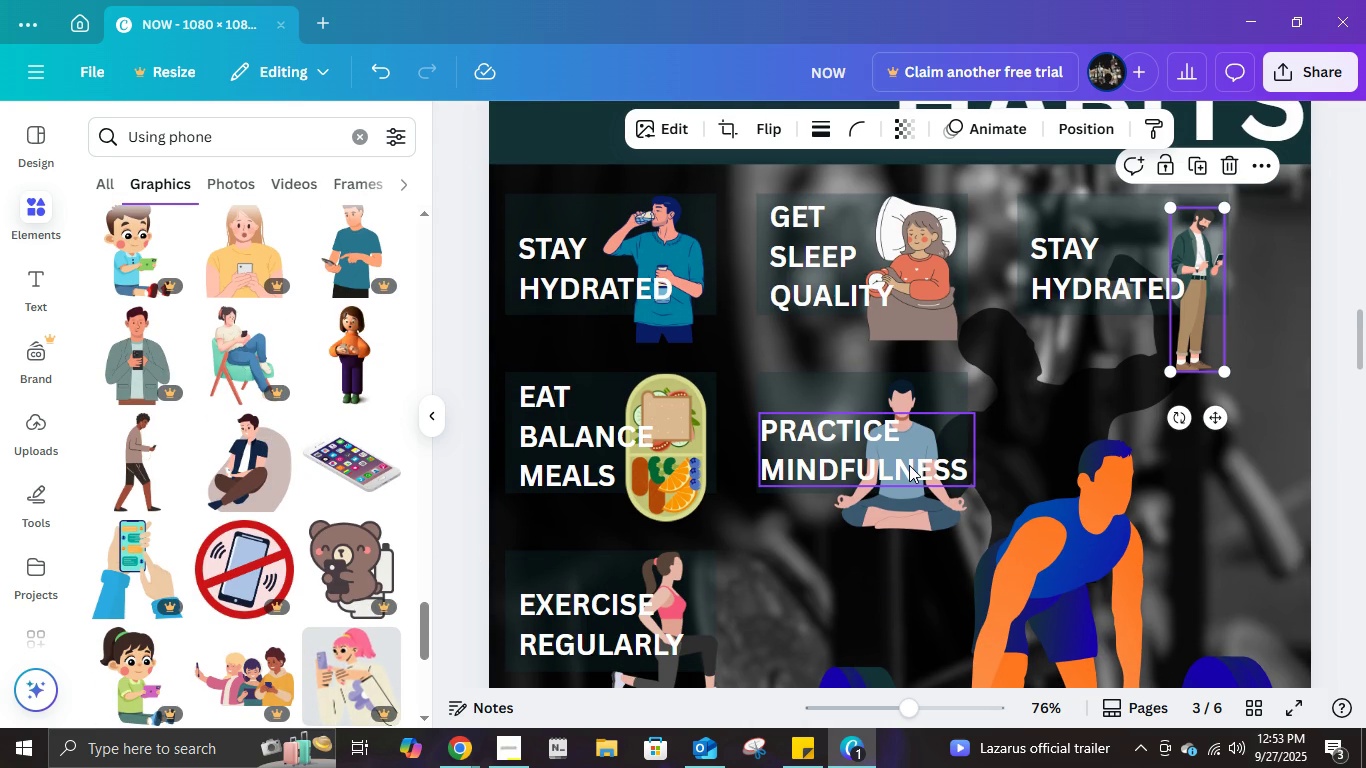 
scroll: coordinate [910, 464], scroll_direction: up, amount: 1.0
 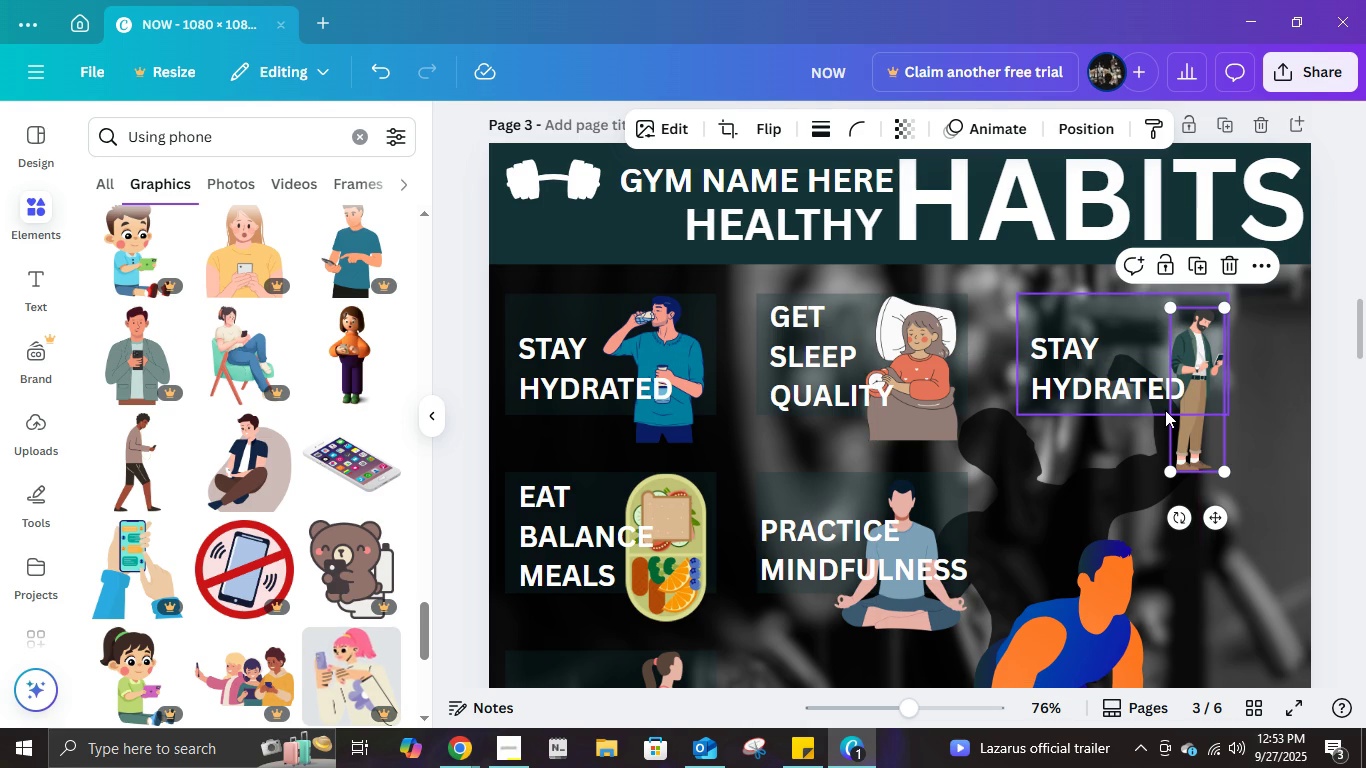 
double_click([1110, 372])
 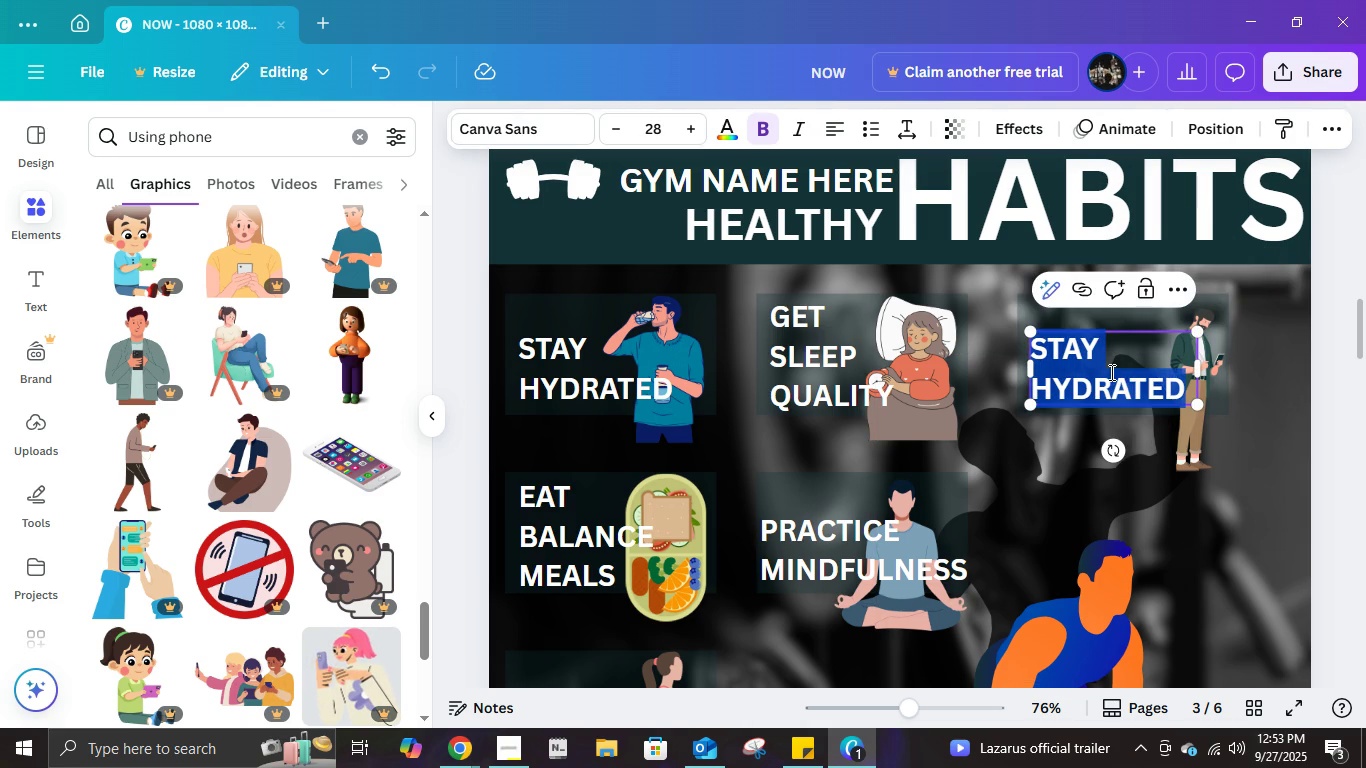 
type(limit)
 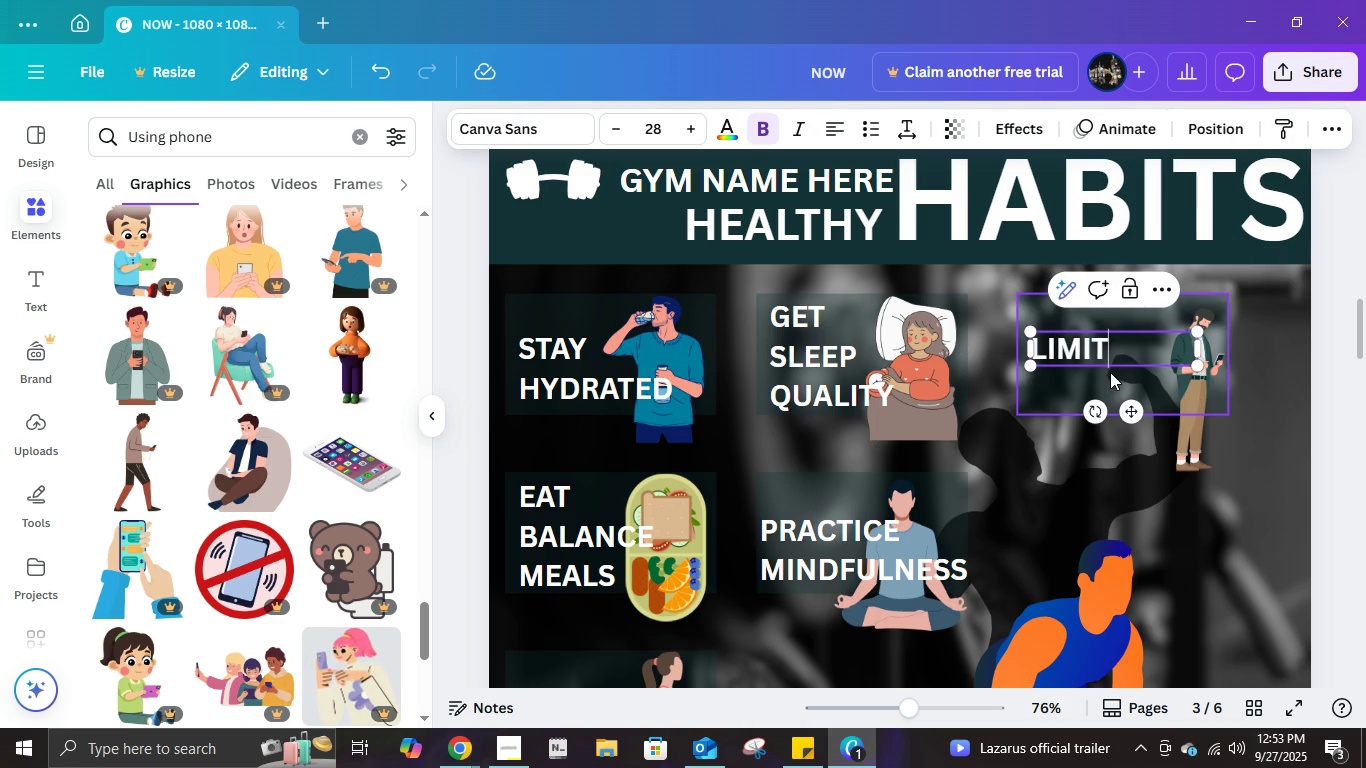 
key(Enter)
 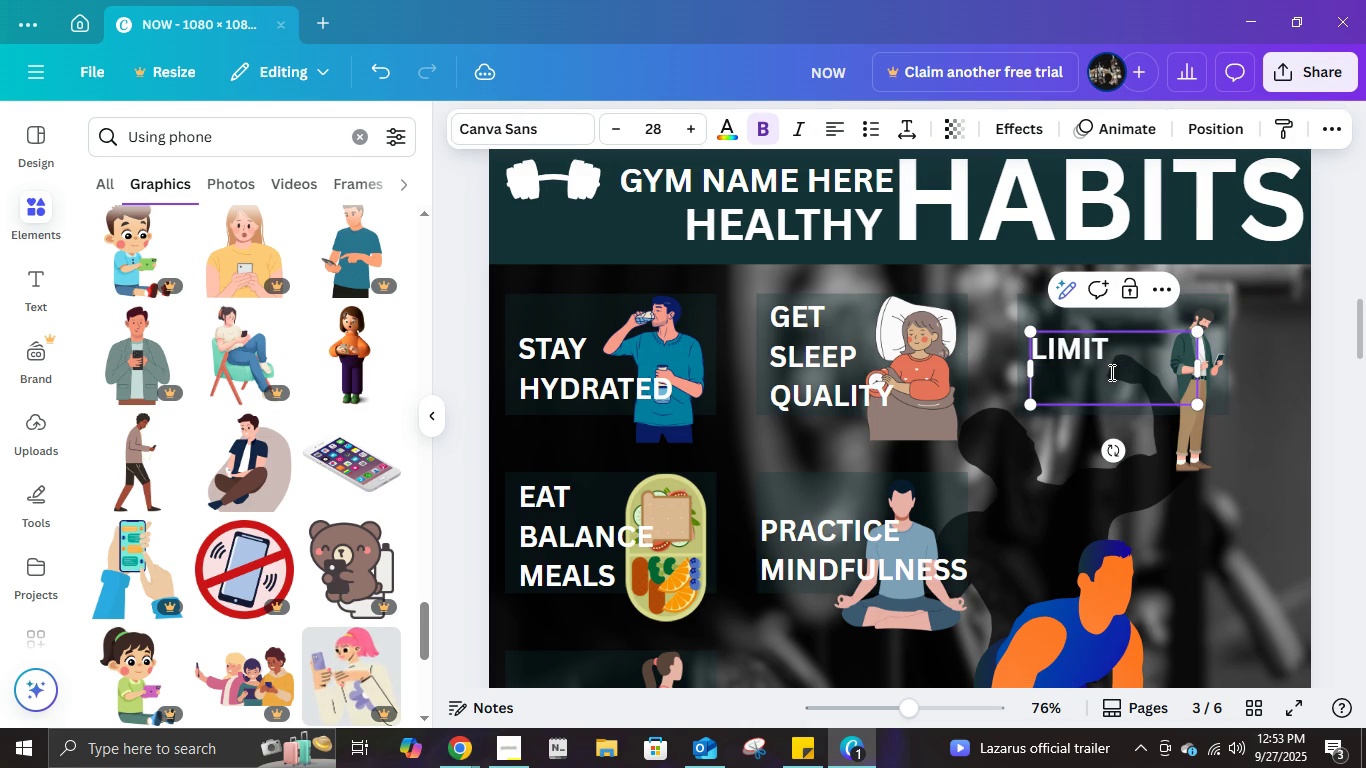 
type(screen)
 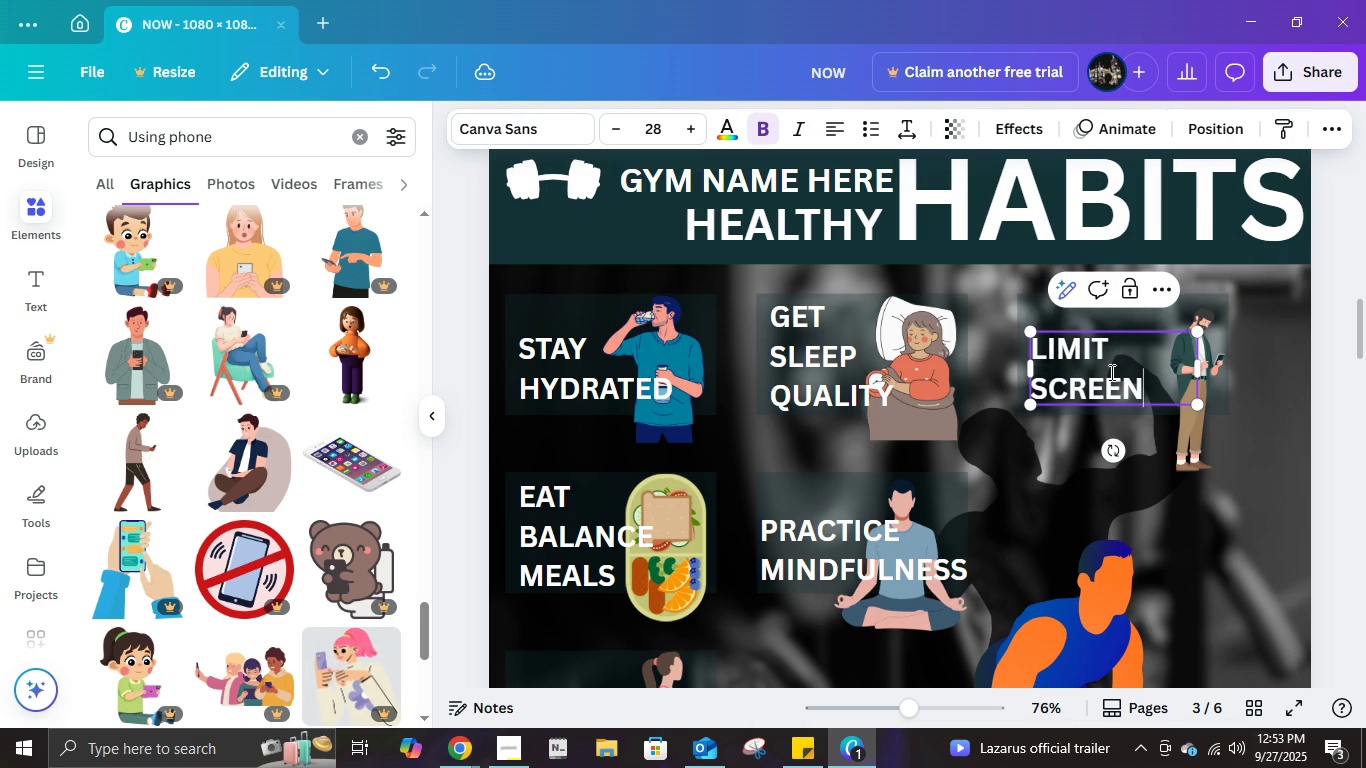 
key(Enter)
 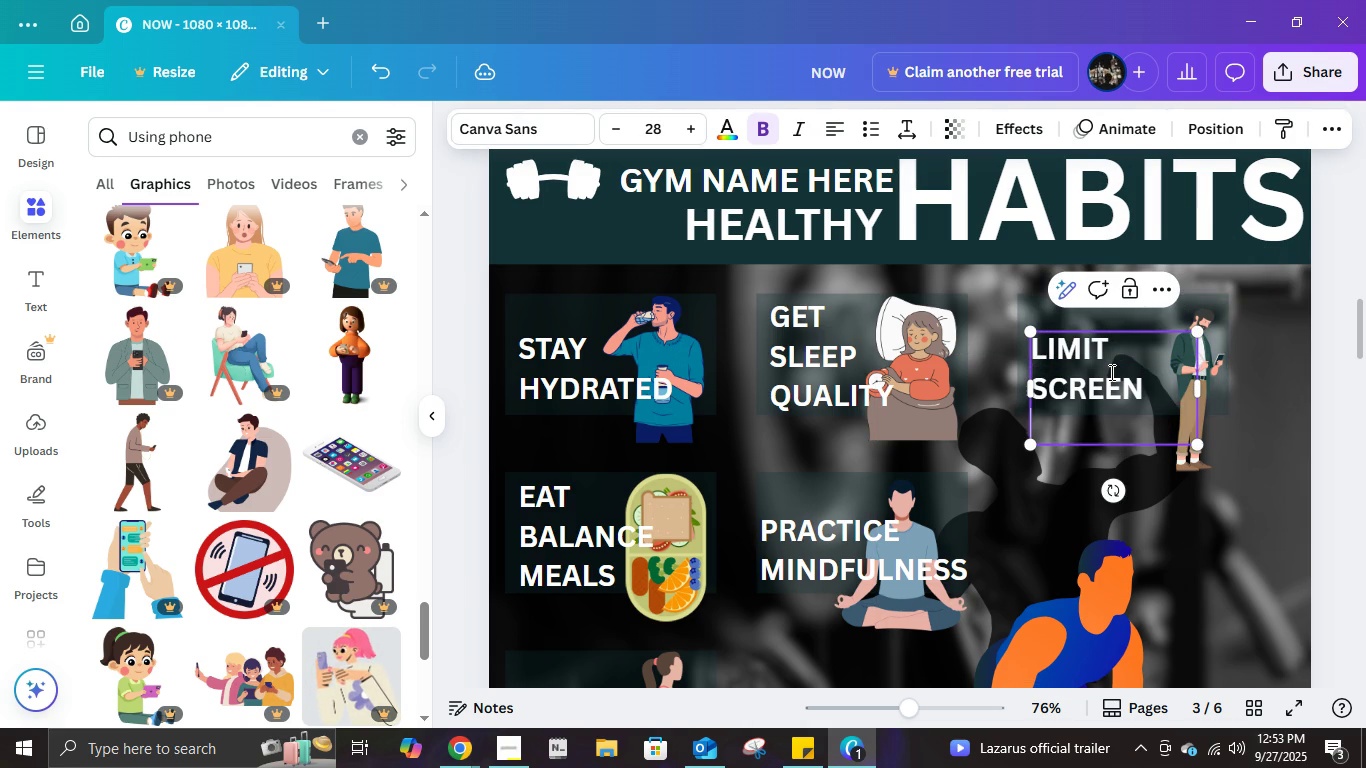 
type(time)
 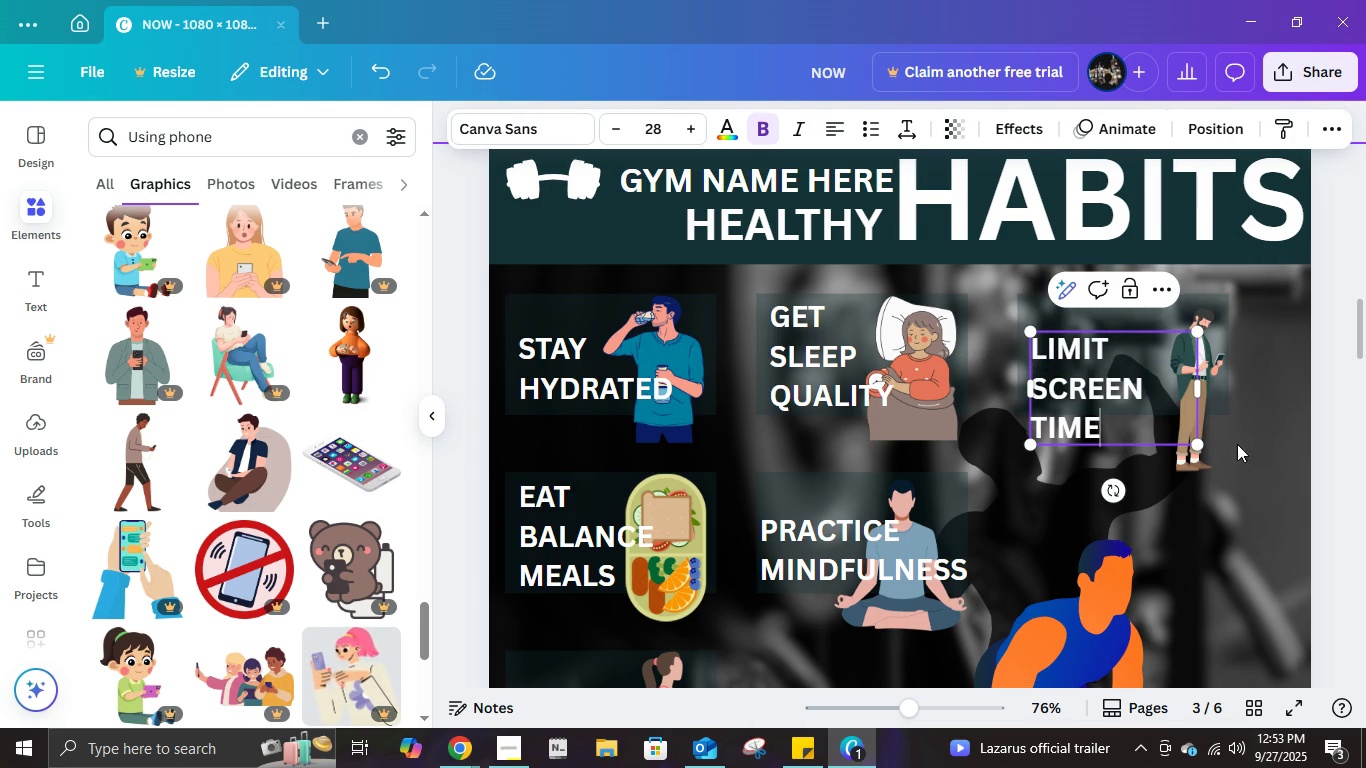 
left_click([1271, 451])
 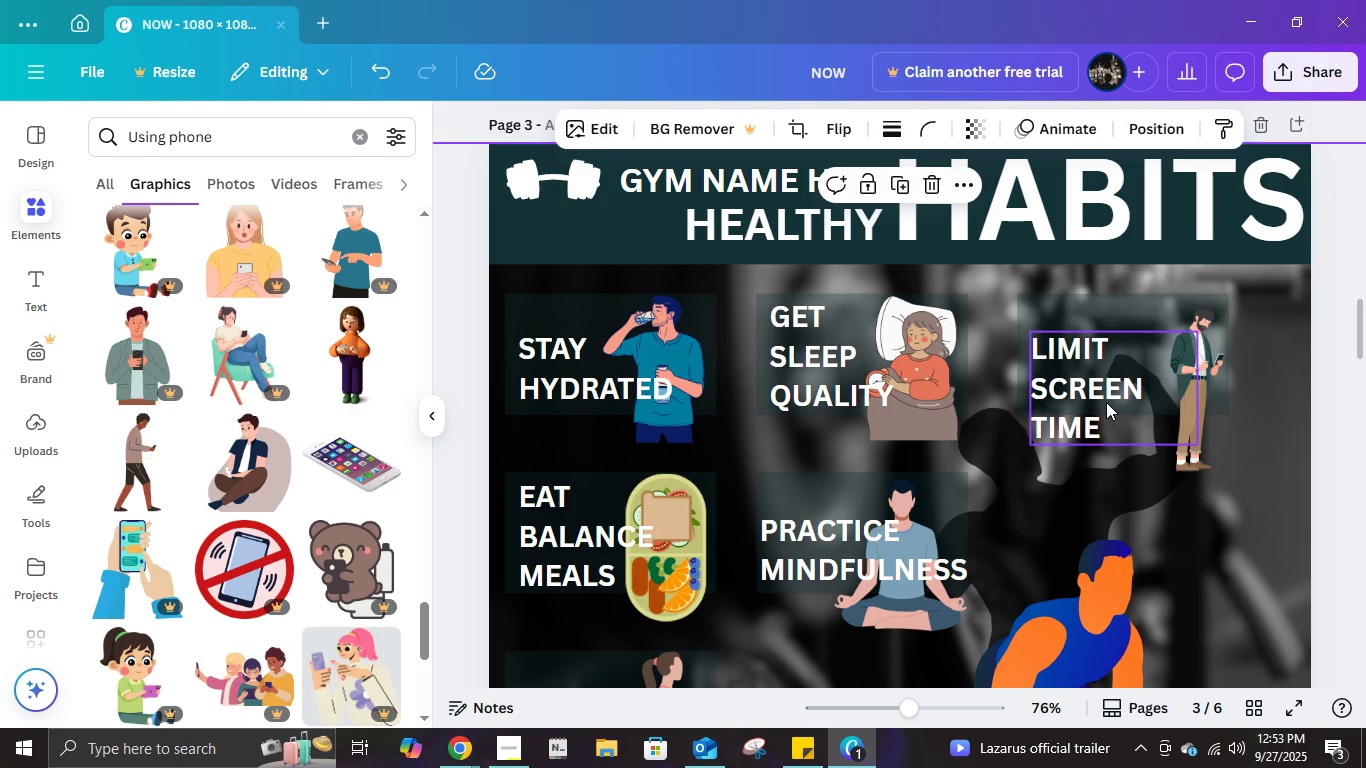 
left_click([1106, 402])